 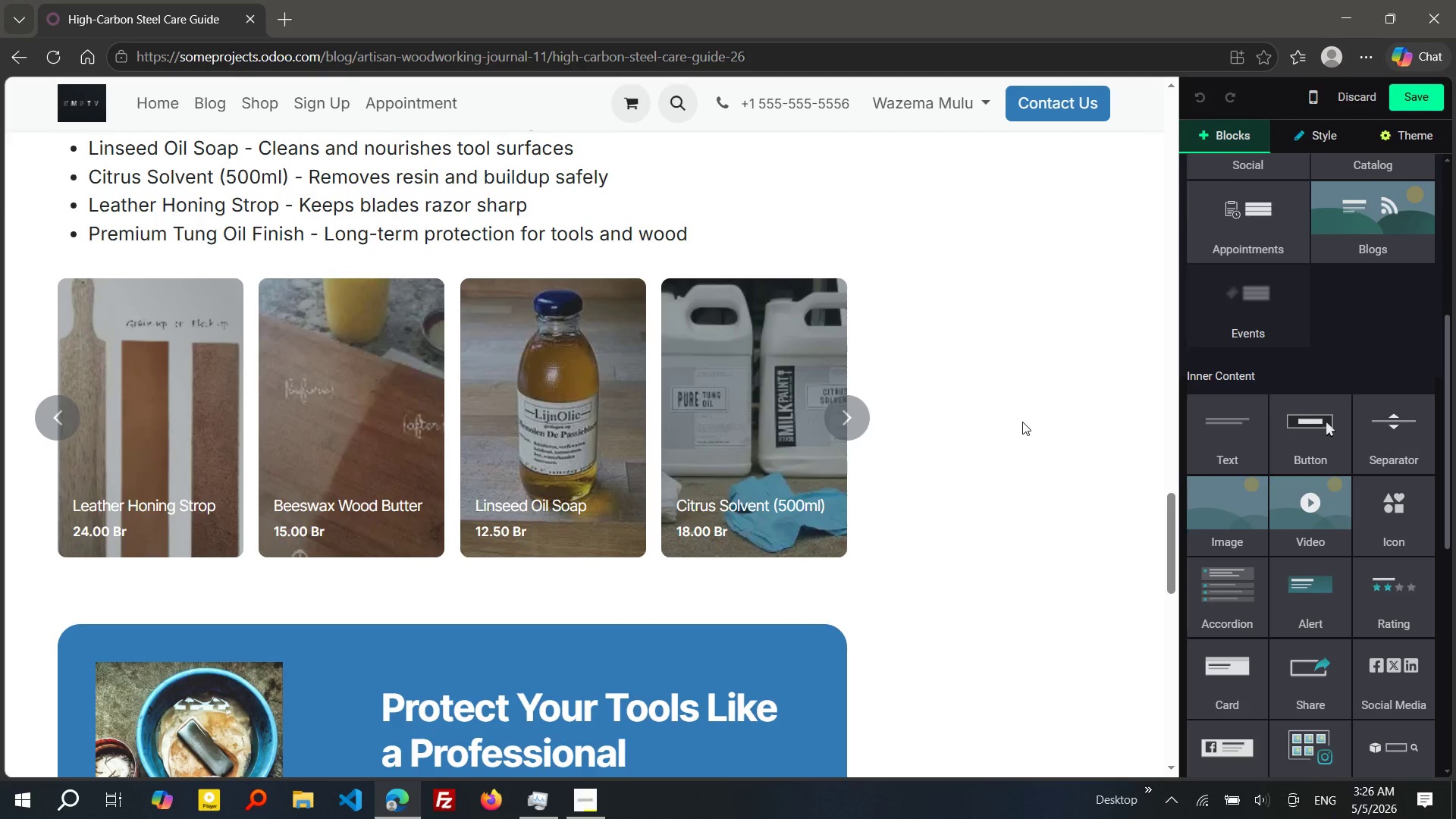 
left_click([1411, 102])
 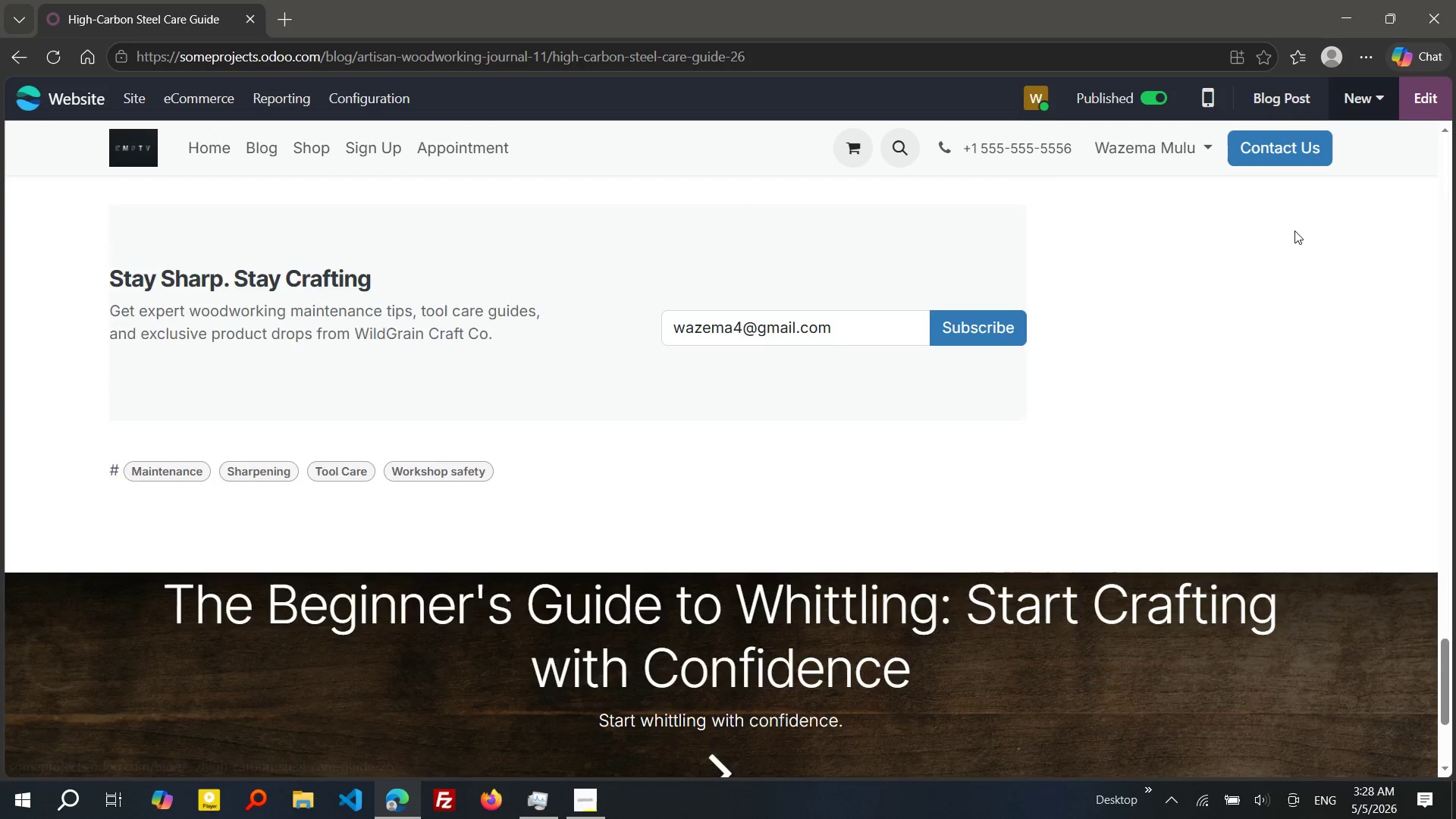 
wait(118.53)
 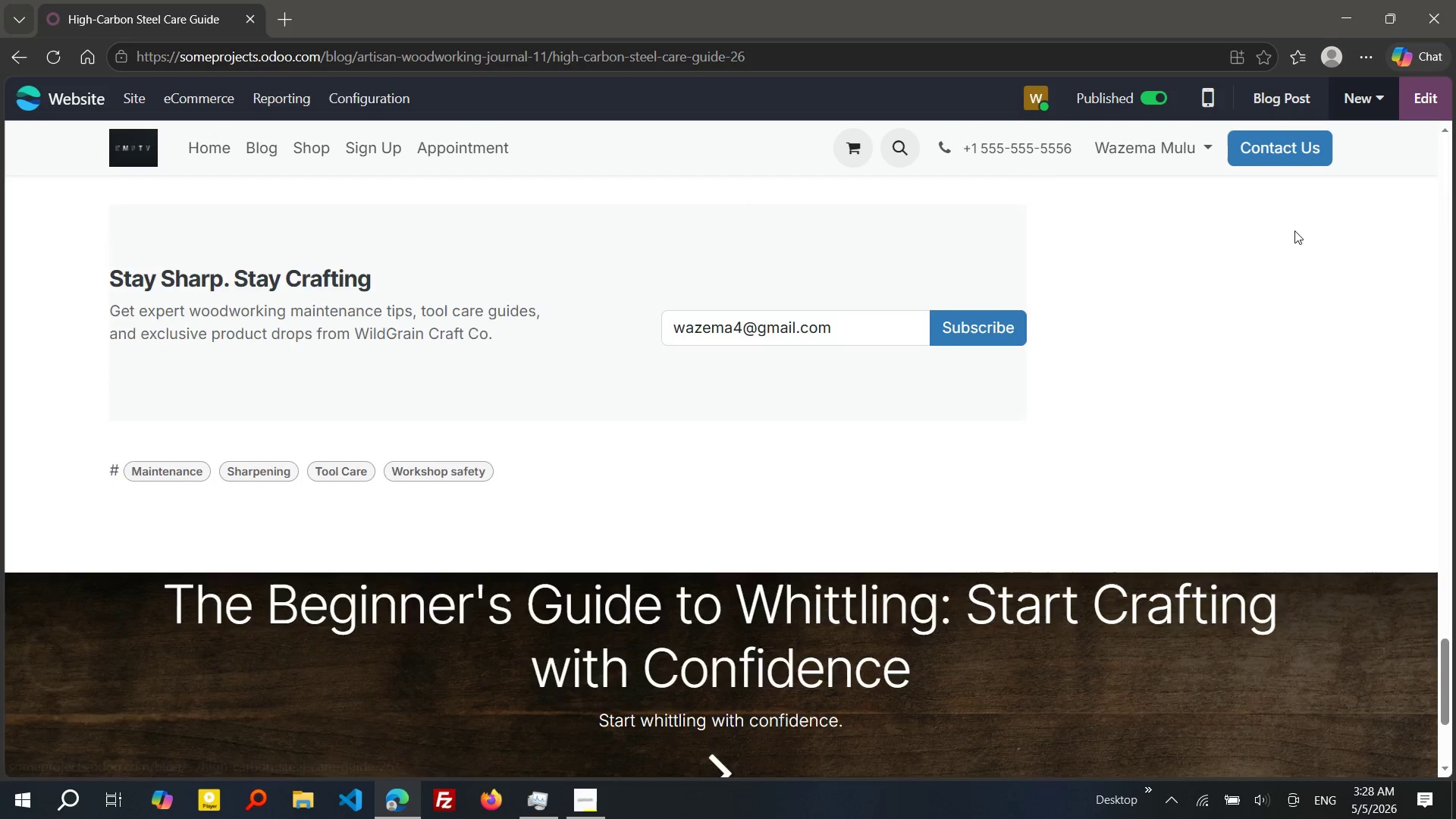 
left_click([1423, 101])
 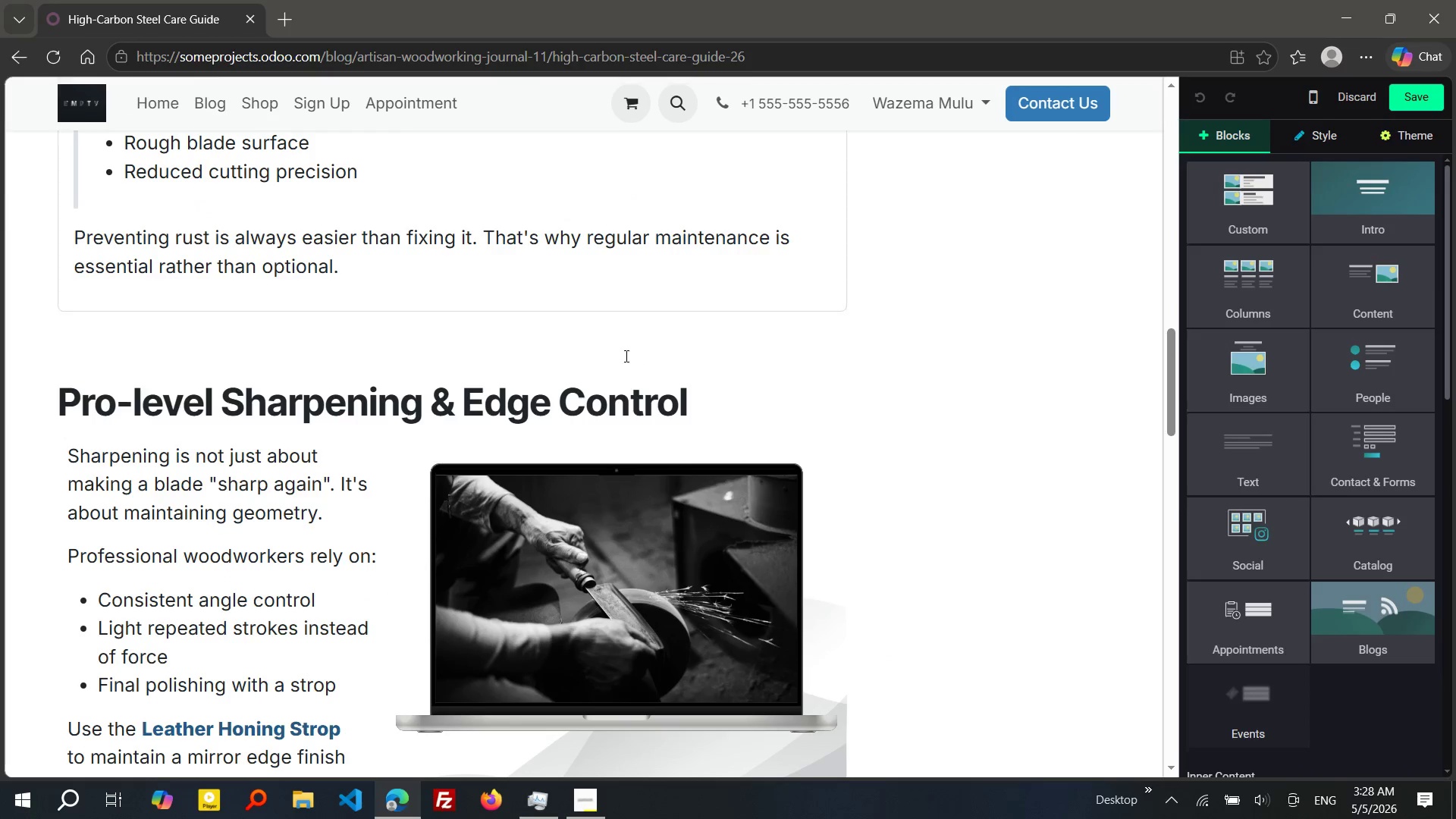 
left_click([558, 360])
 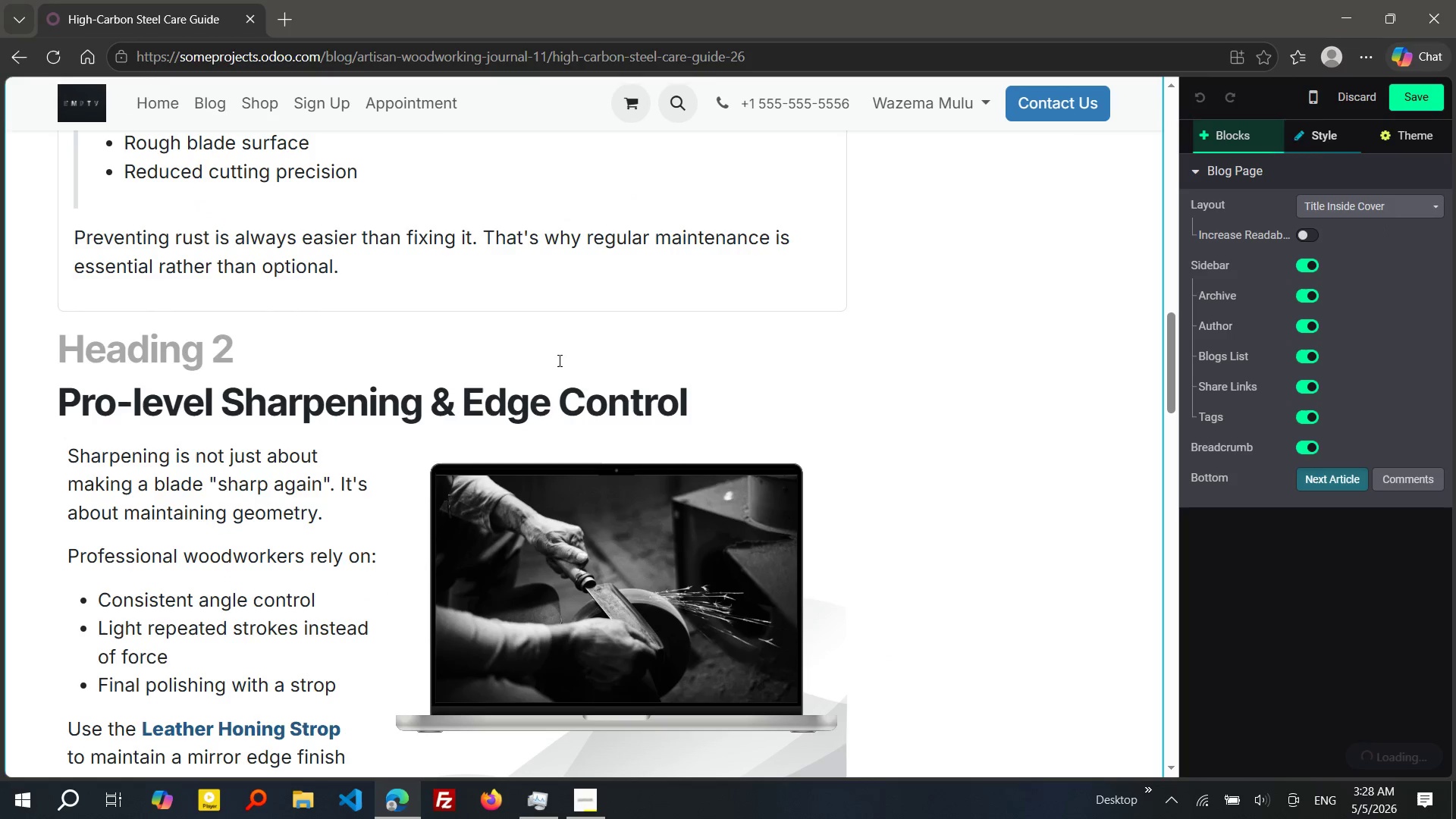 
key(Slash)
 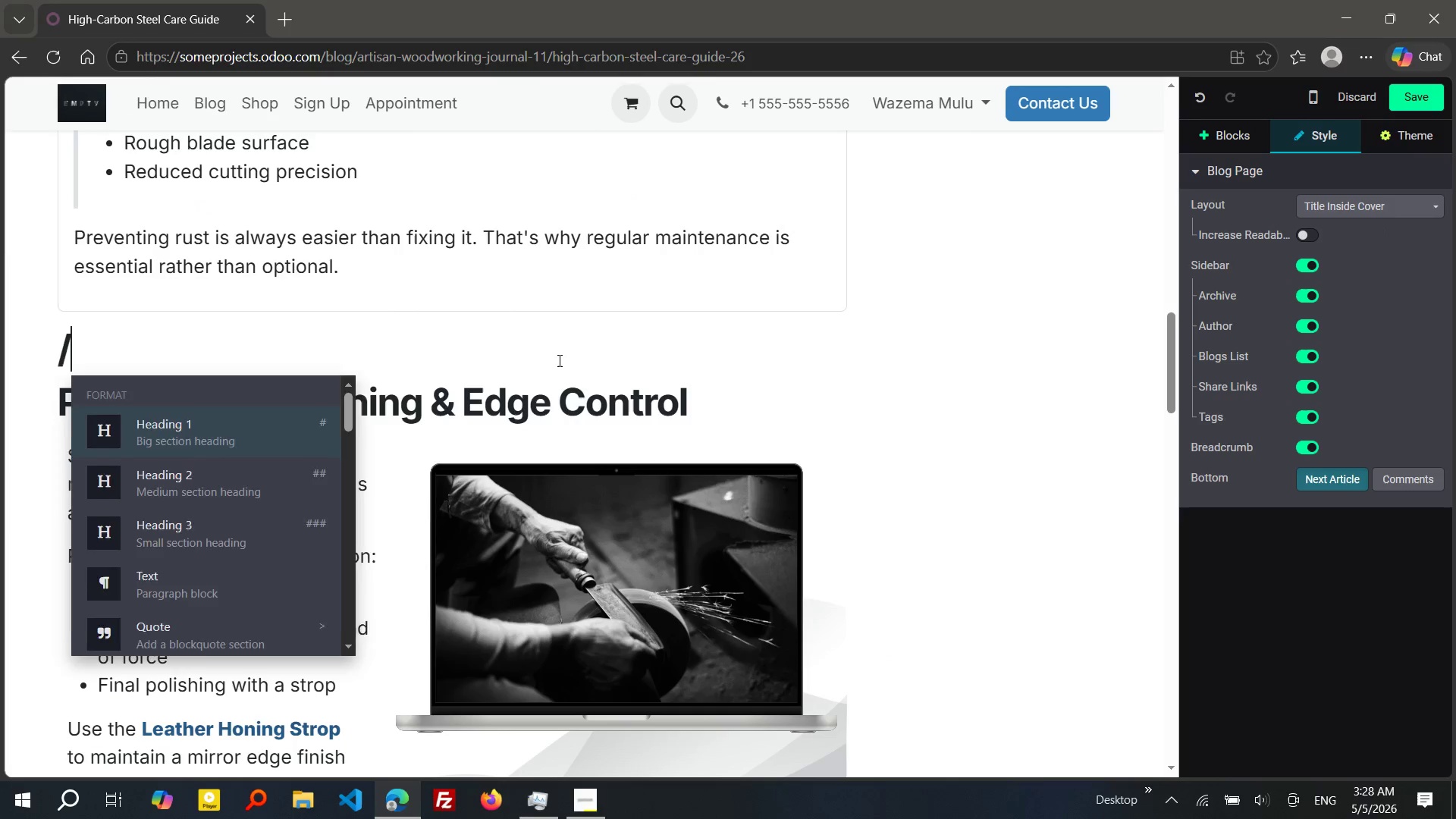 
key(P)
 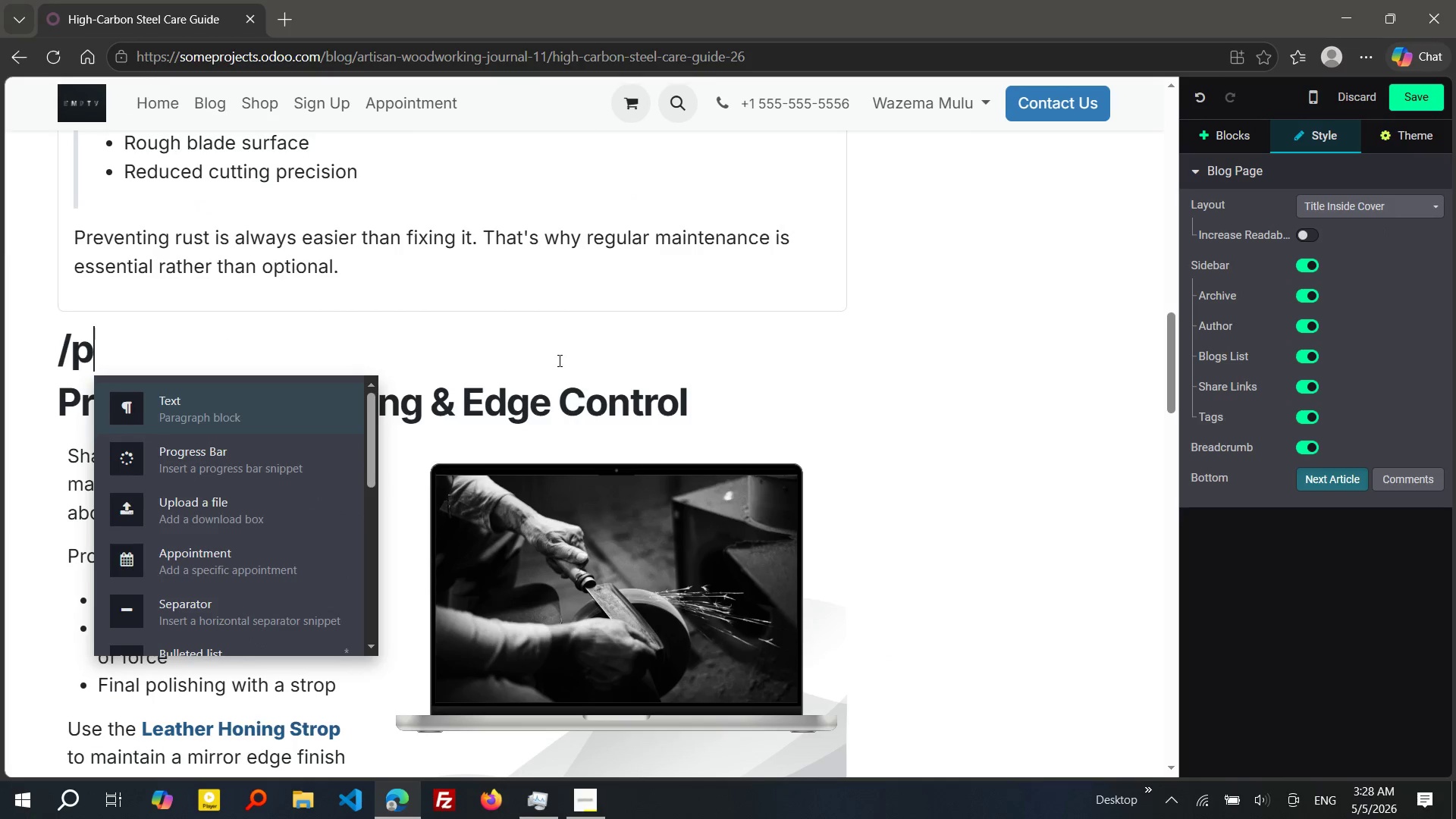 
key(Enter)
 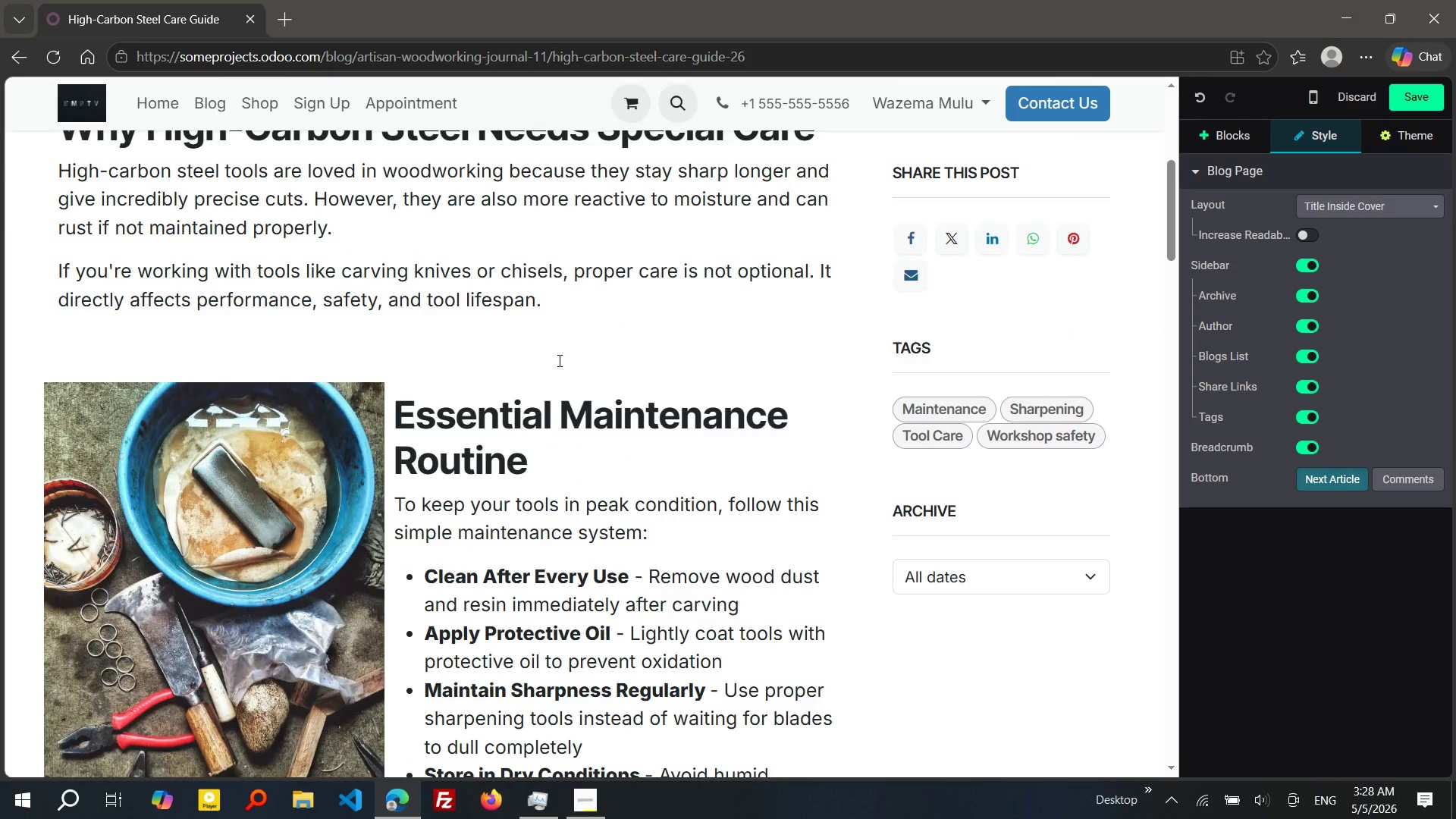 
left_click([500, 323])
 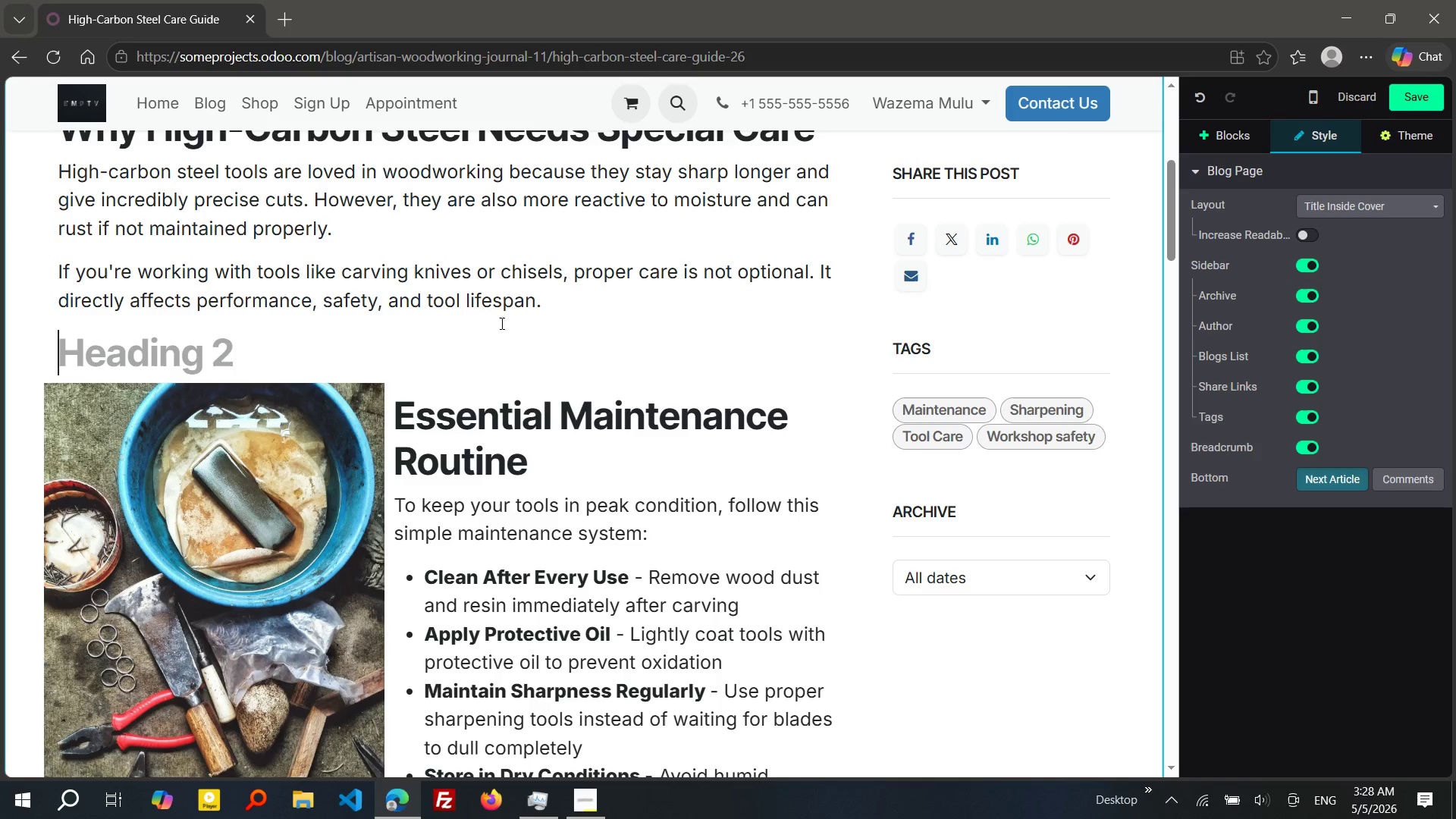 
key(Slash)
 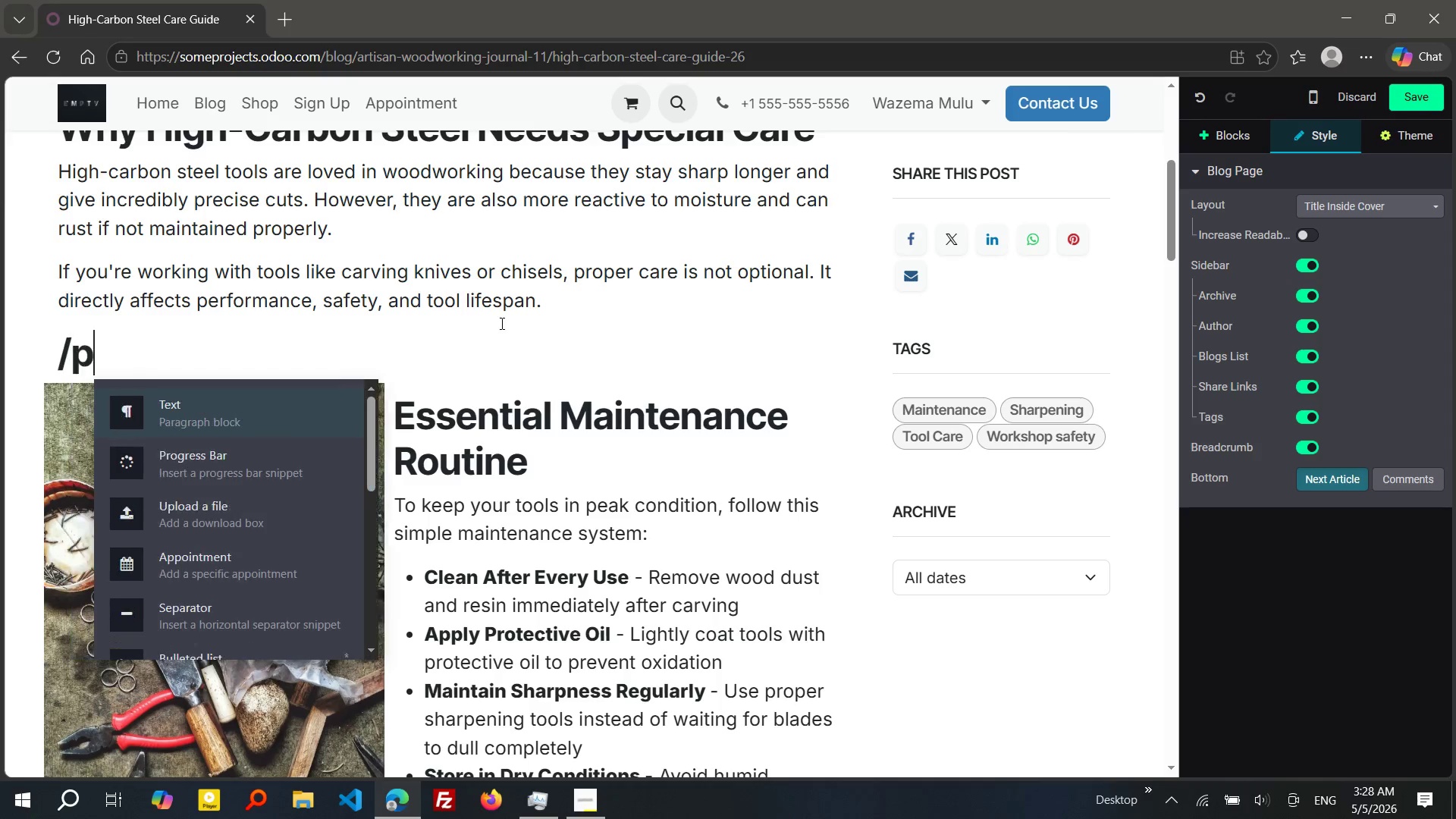 
key(P)
 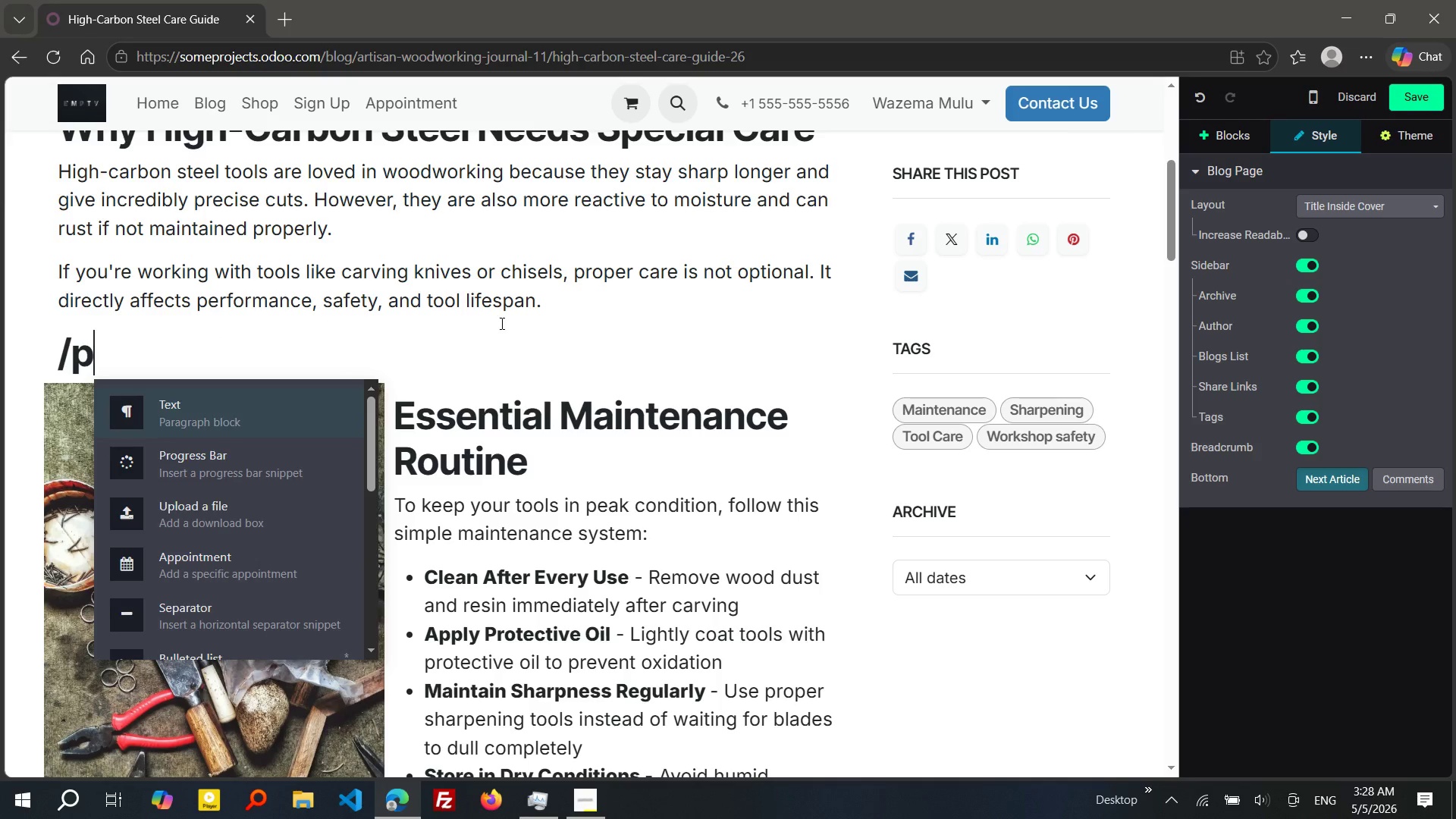 
key(Enter)
 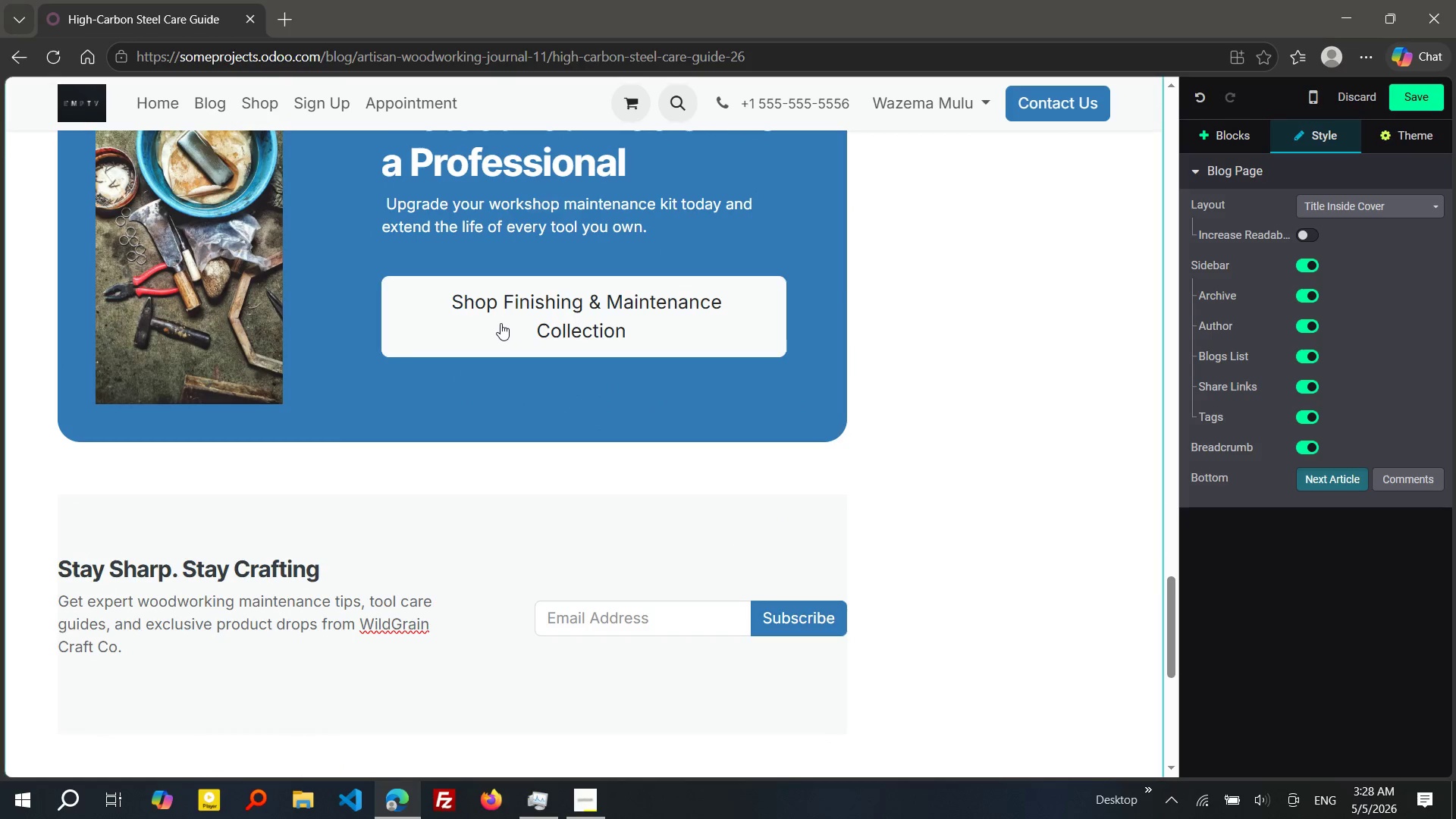 
wait(6.89)
 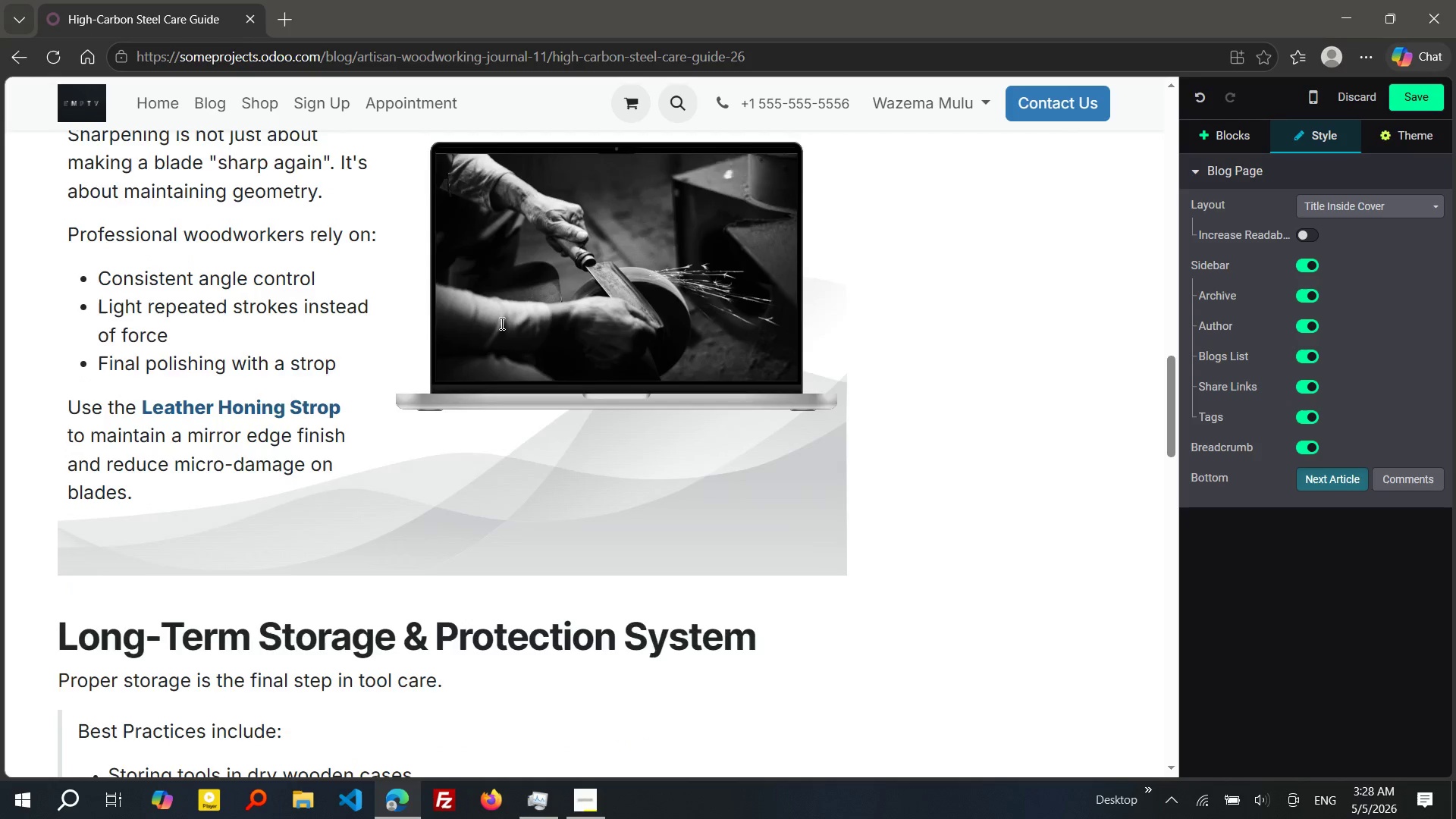 
left_click([440, 679])
 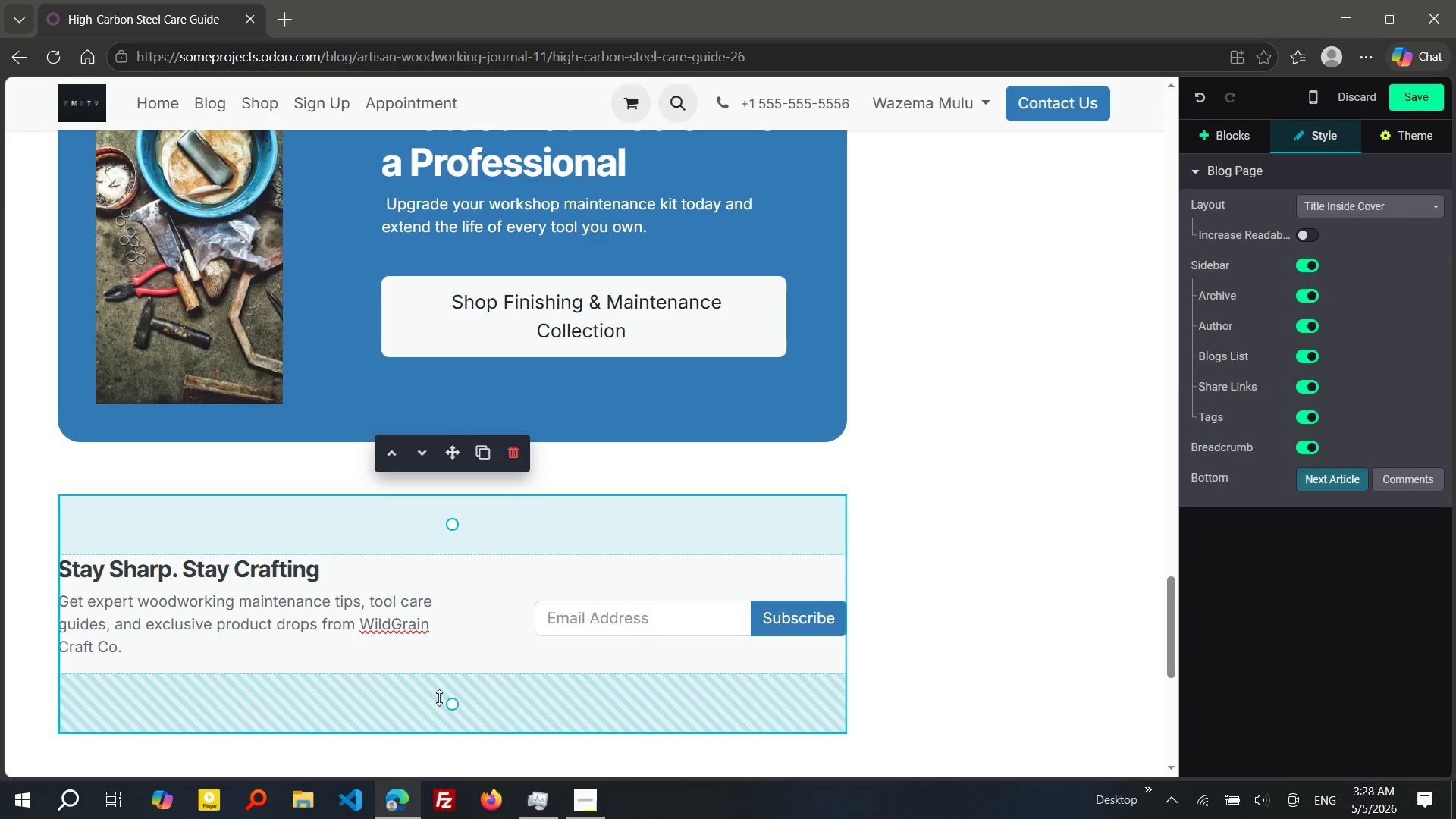 
left_click([439, 698])
 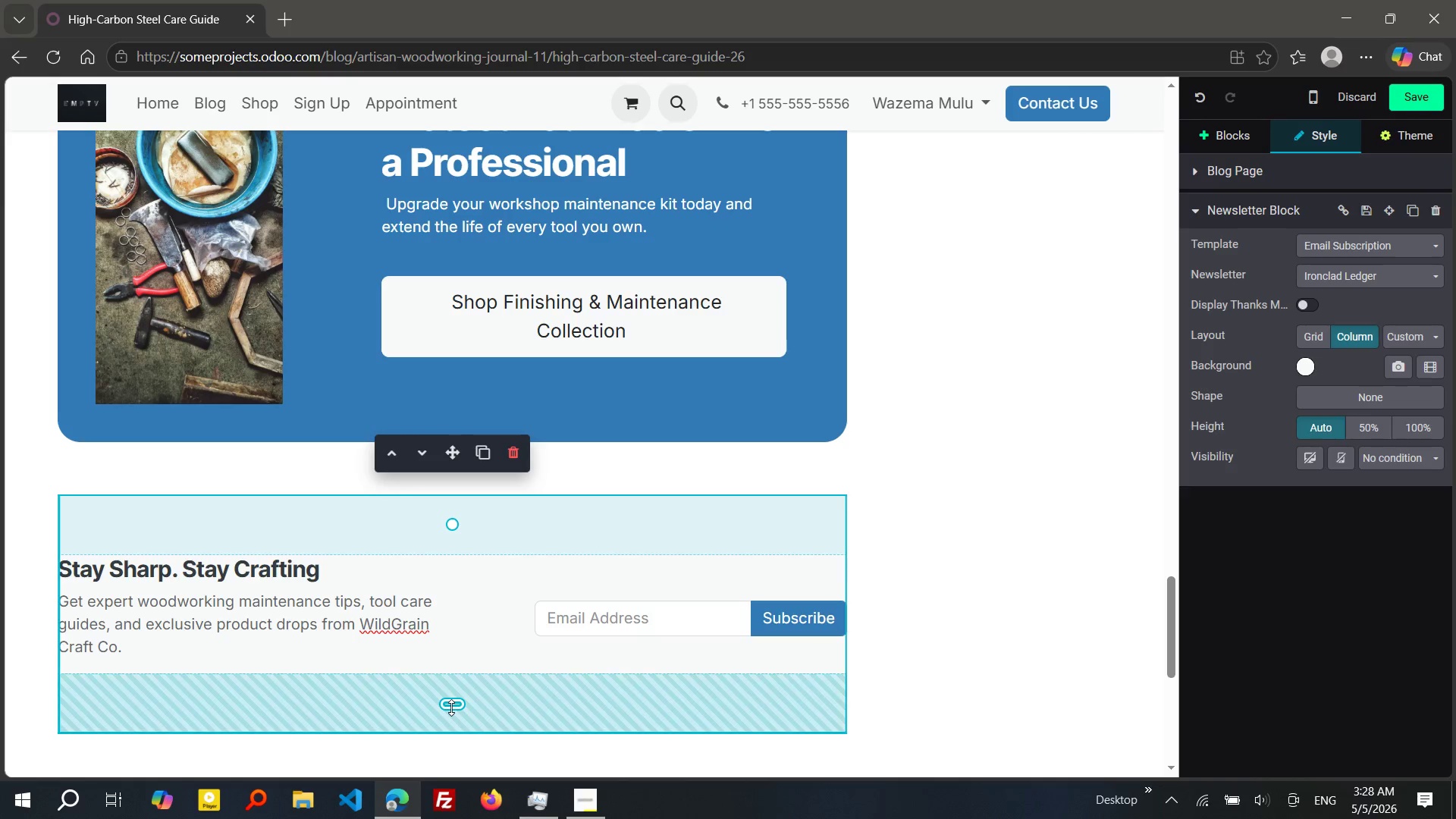 
left_click_drag(start_coordinate=[451, 708], to_coordinate=[451, 672])
 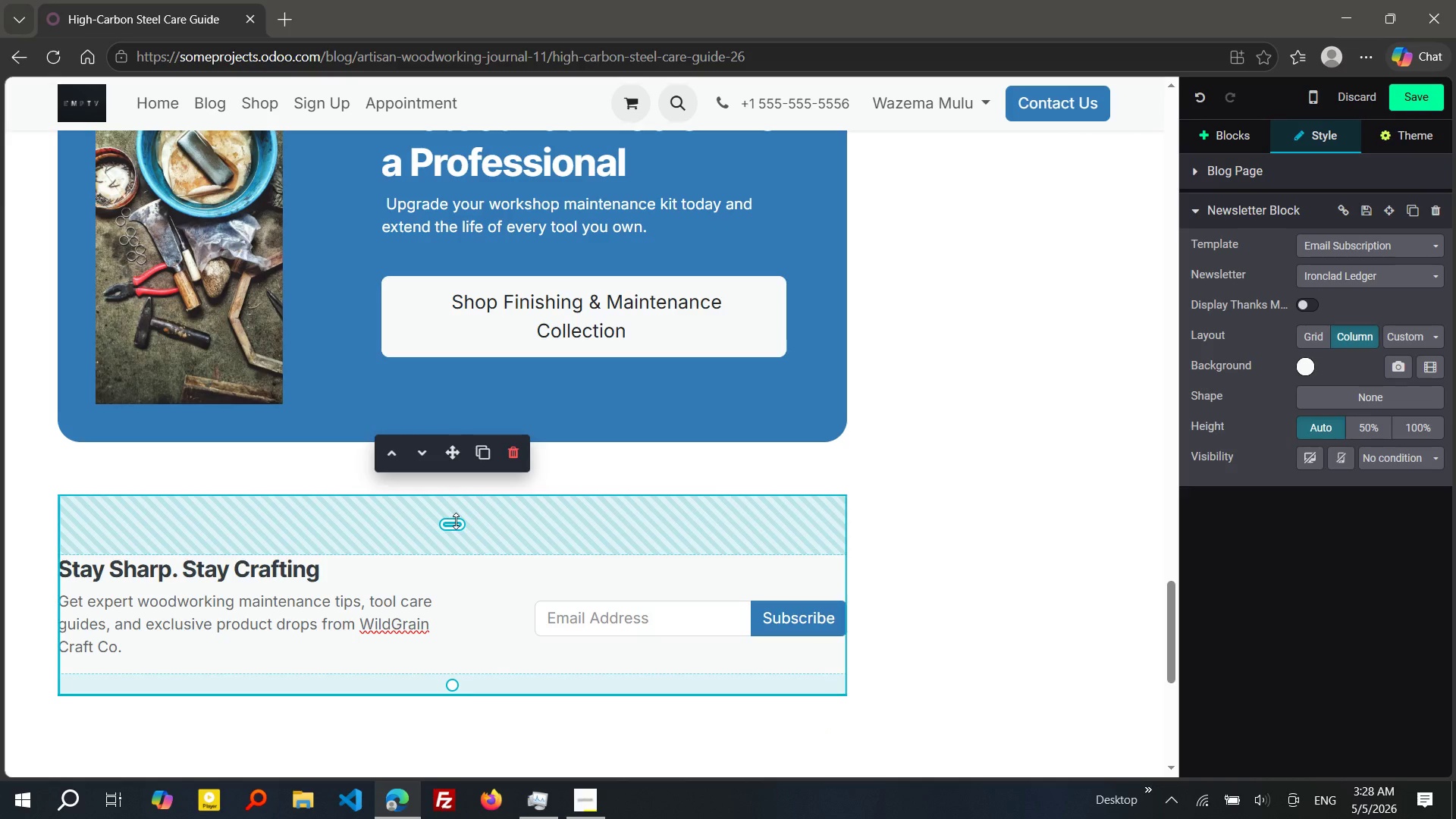 
left_click_drag(start_coordinate=[456, 521], to_coordinate=[447, 483])
 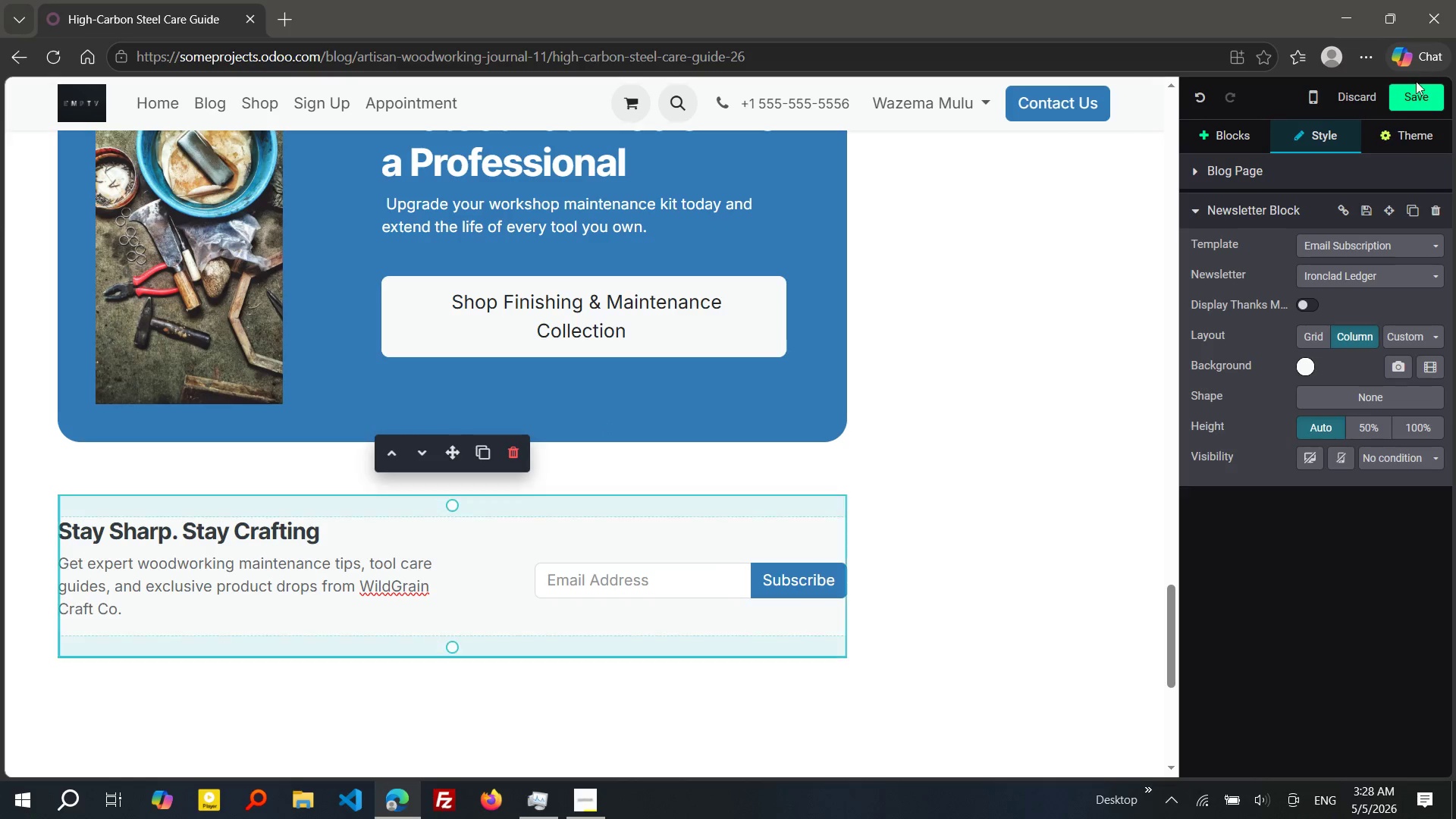 
left_click([1417, 87])
 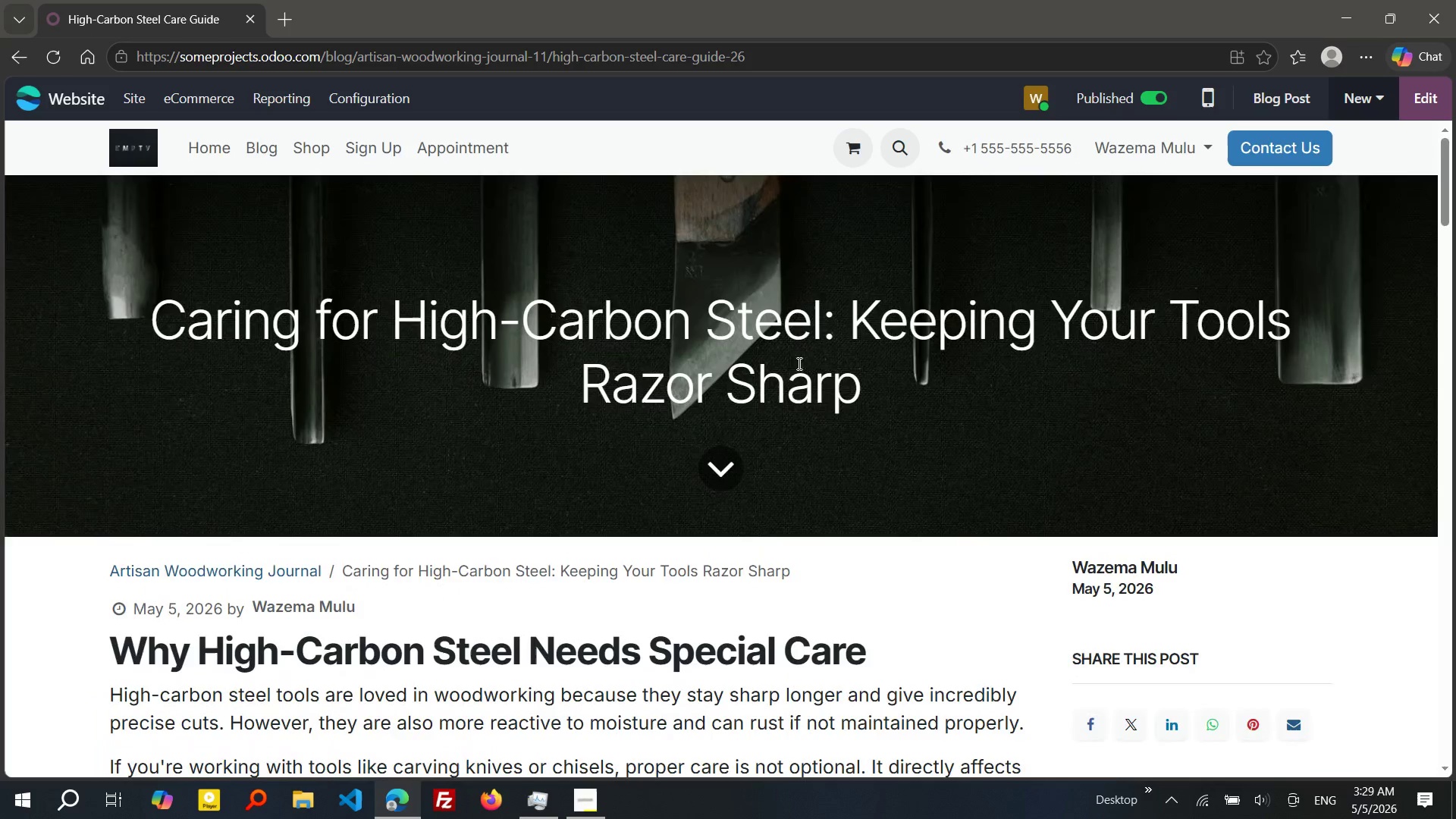 
wait(6.28)
 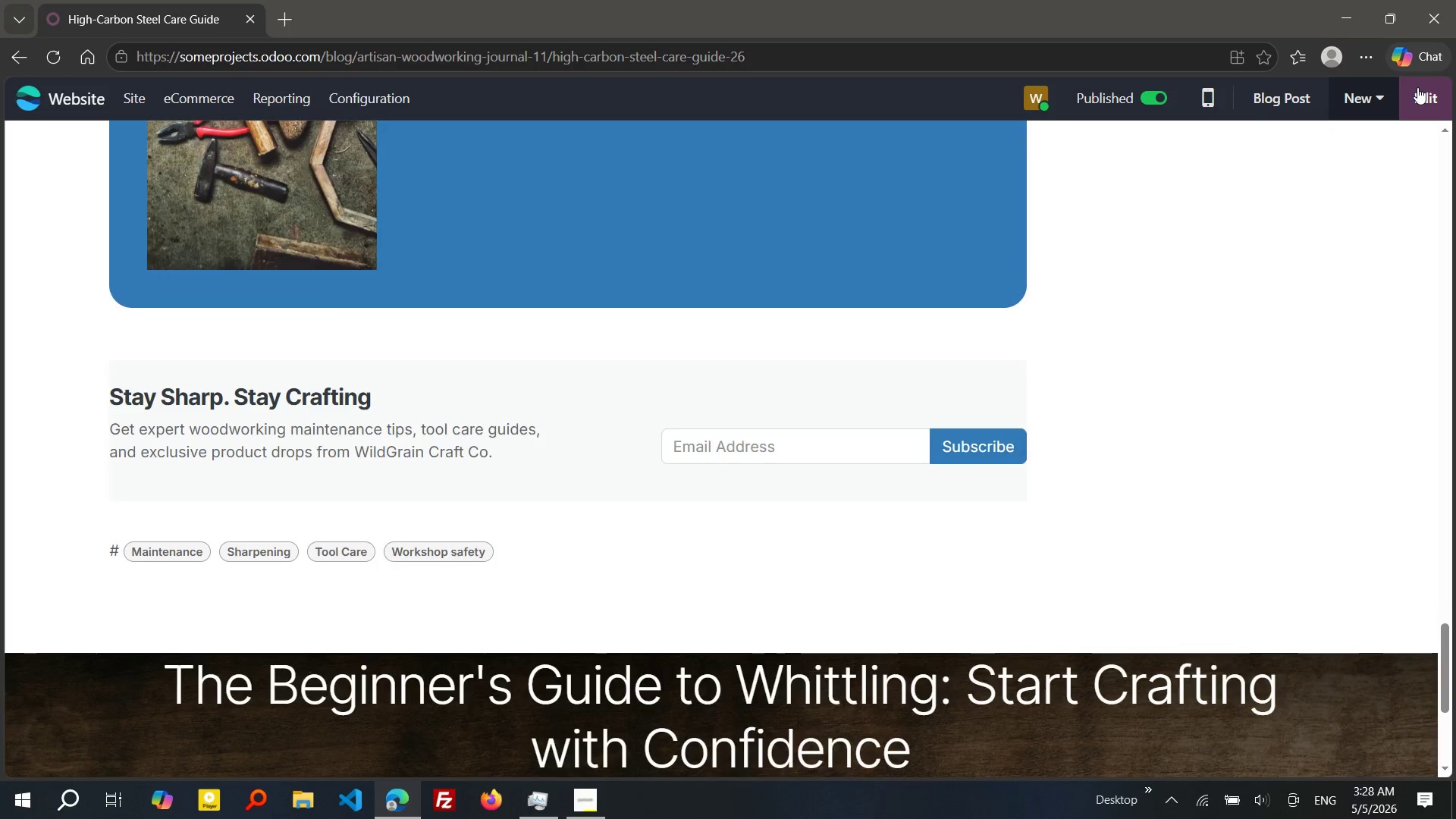 
left_click([282, 573])
 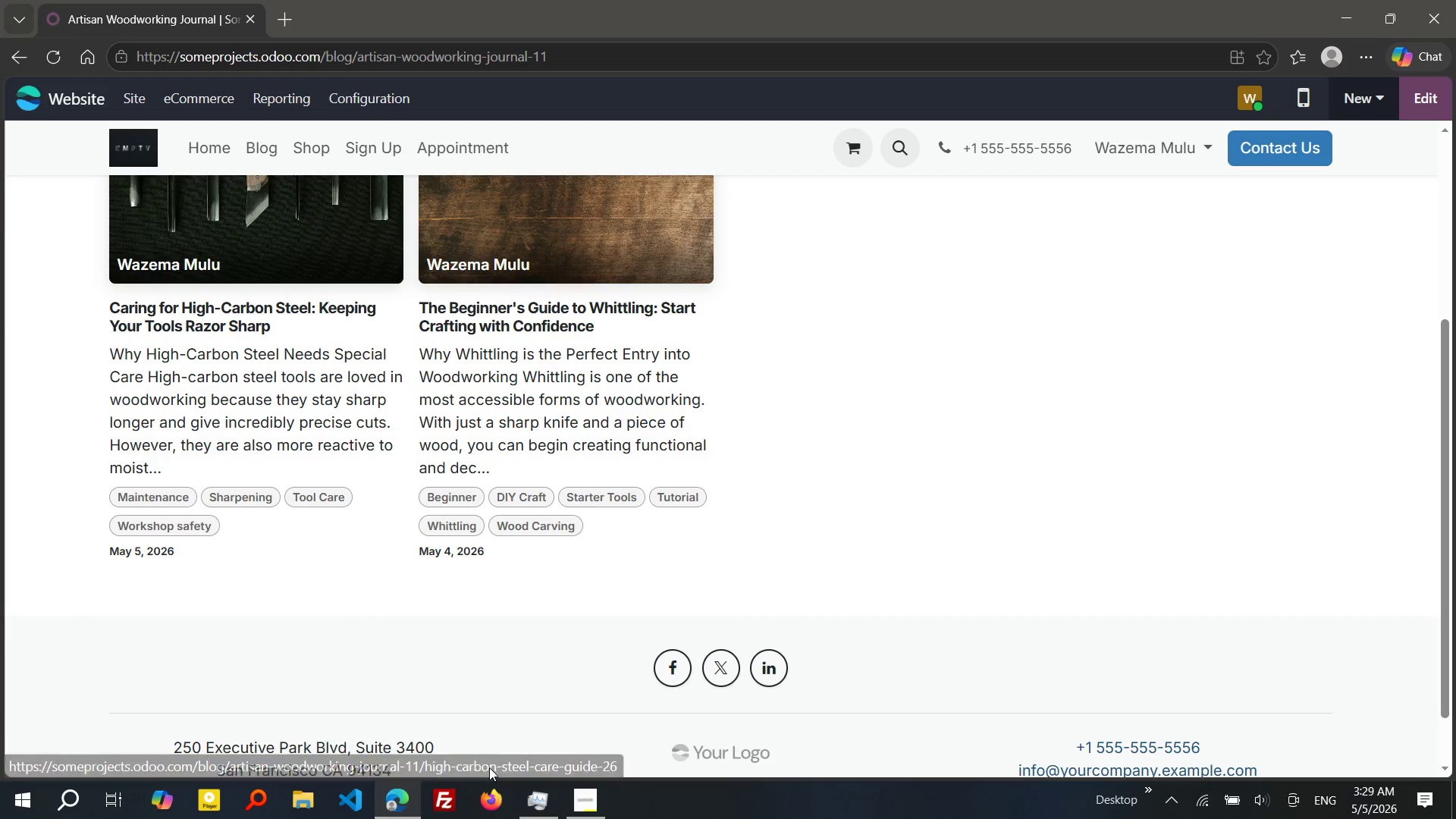 
left_click([582, 798])